 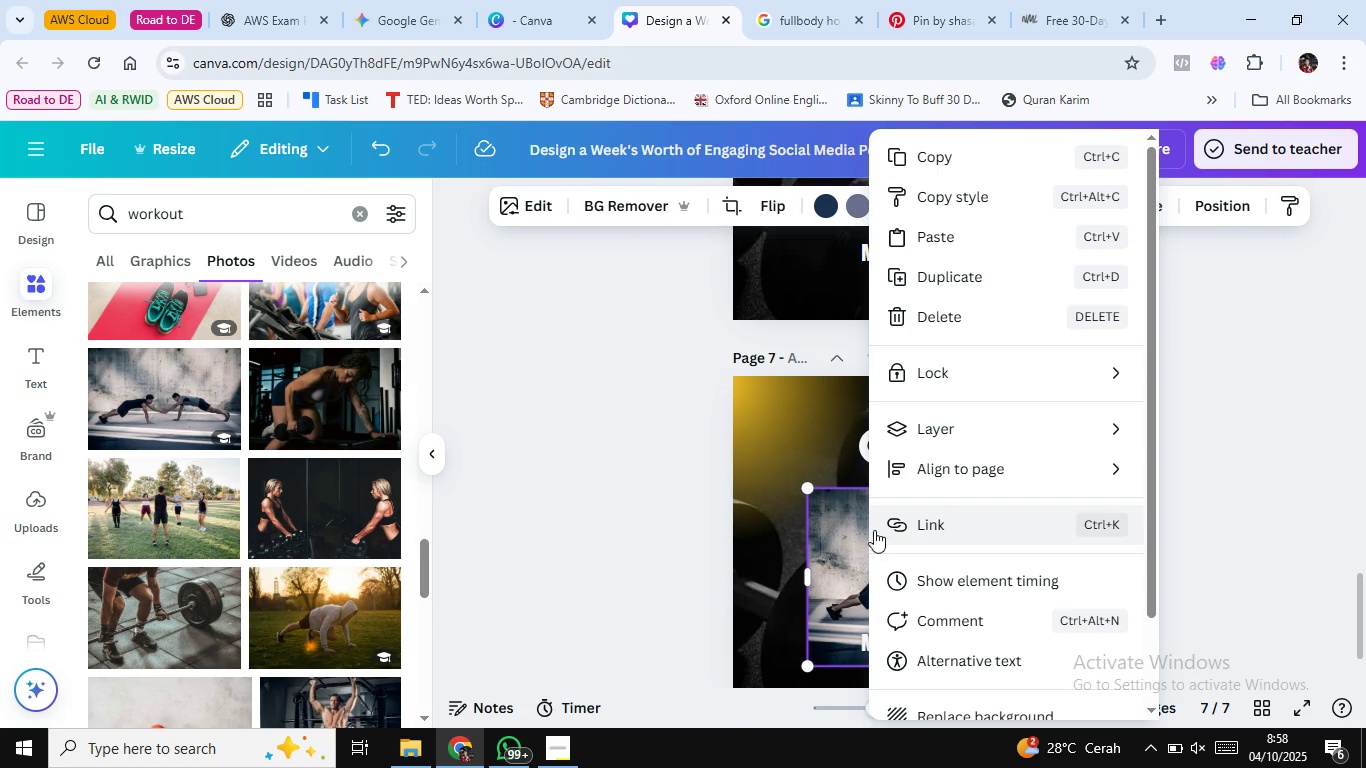 
scroll: coordinate [942, 603], scroll_direction: down, amount: 1.0
 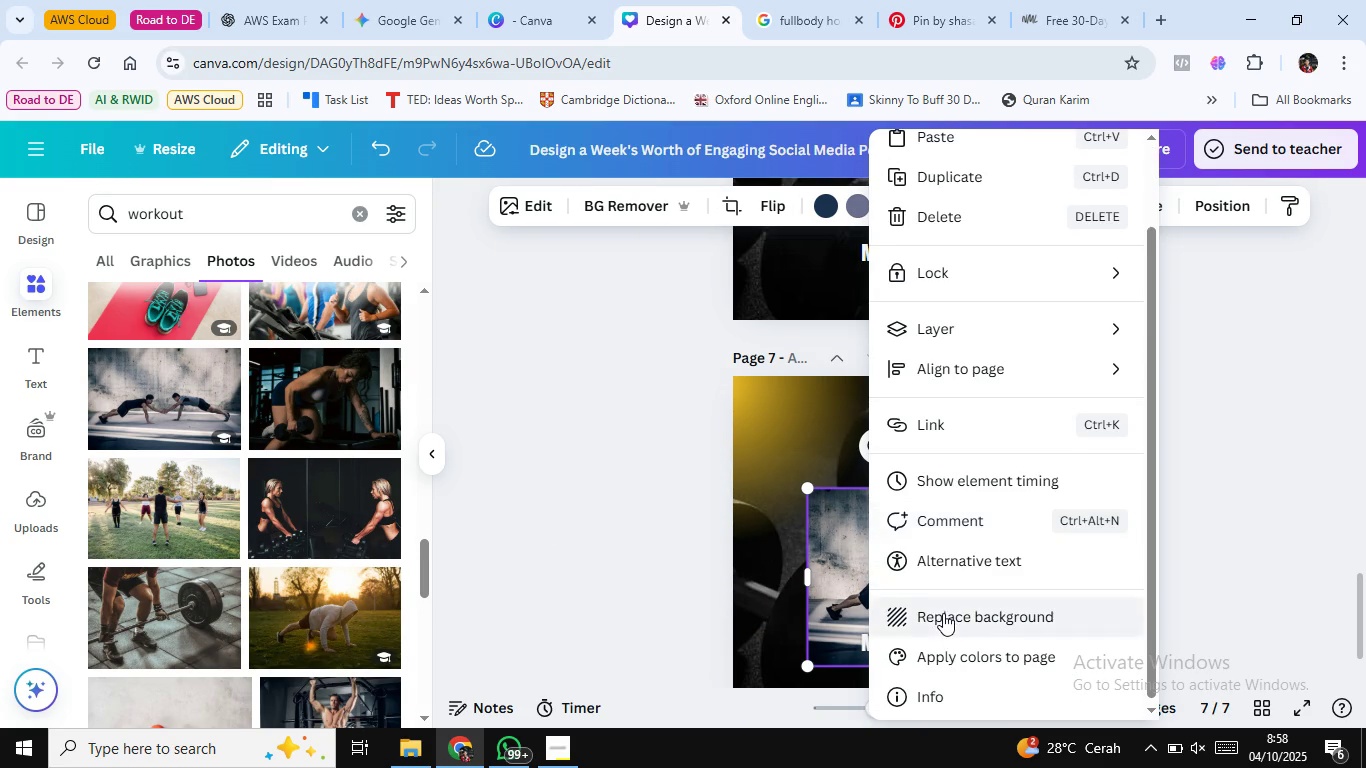 
left_click([943, 613])
 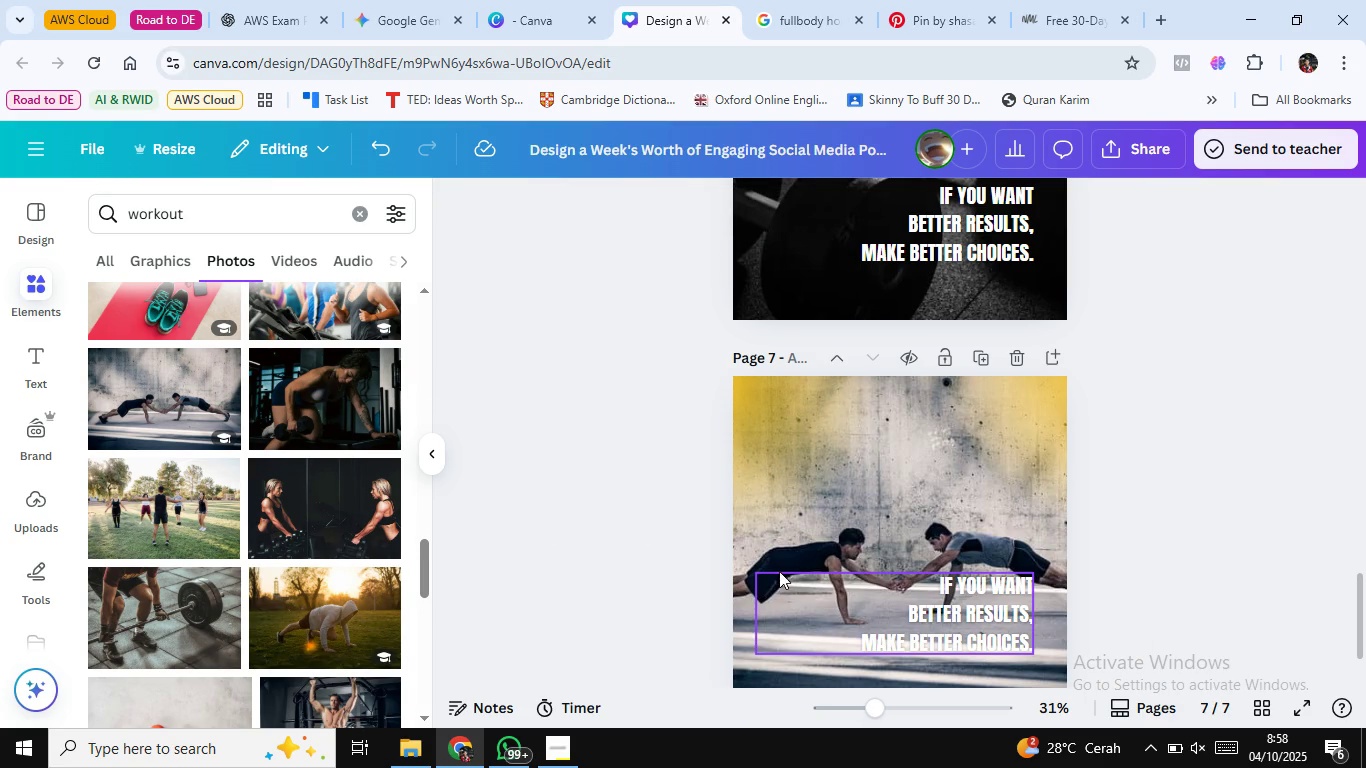 
scroll: coordinate [296, 474], scroll_direction: down, amount: 15.0
 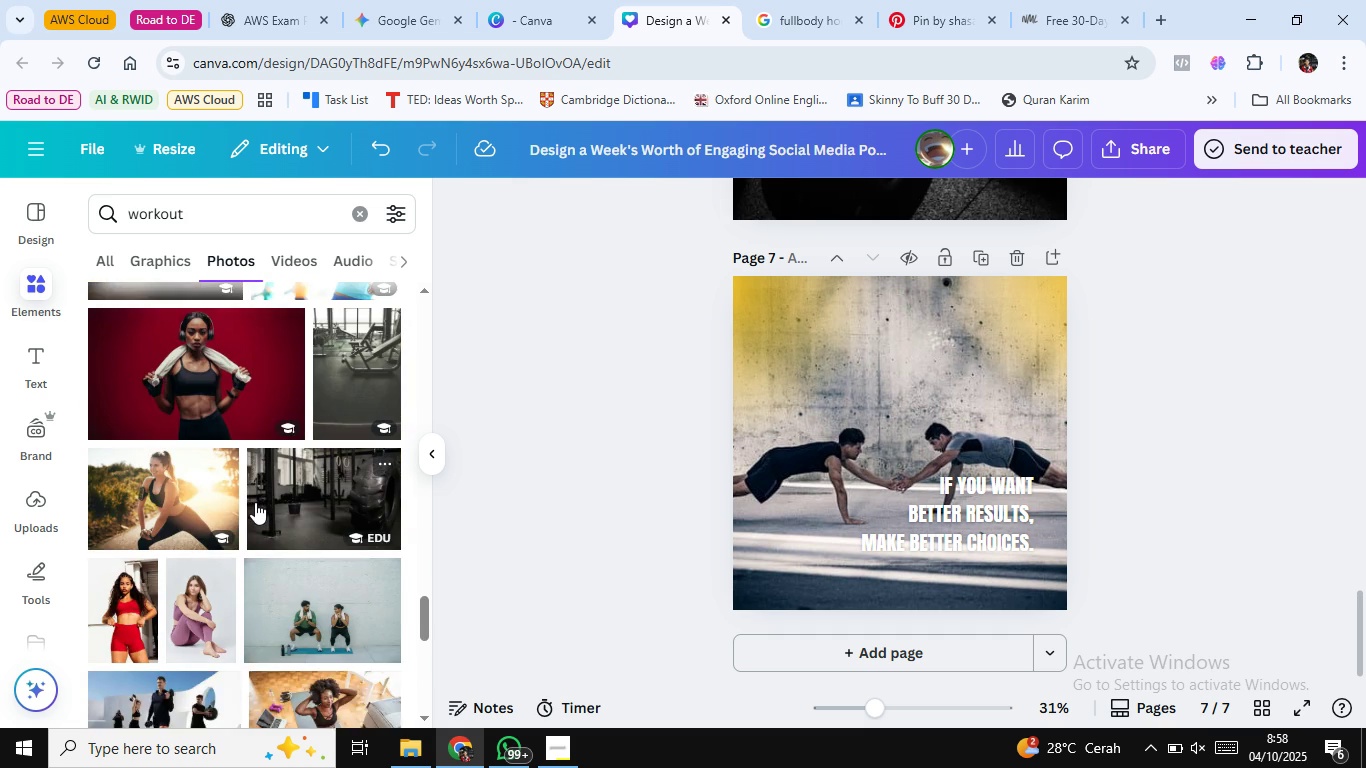 
scroll: coordinate [217, 496], scroll_direction: down, amount: 16.0
 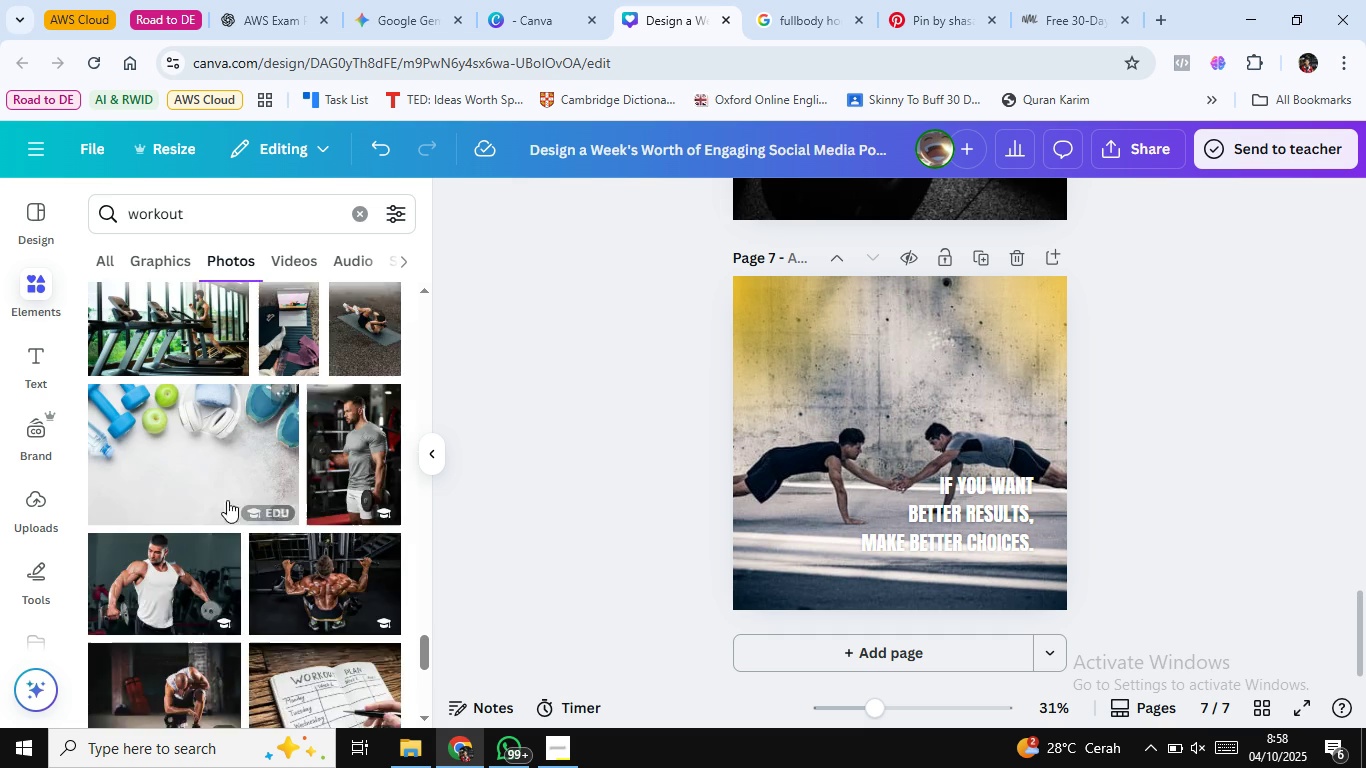 
scroll: coordinate [188, 485], scroll_direction: up, amount: 5.0
 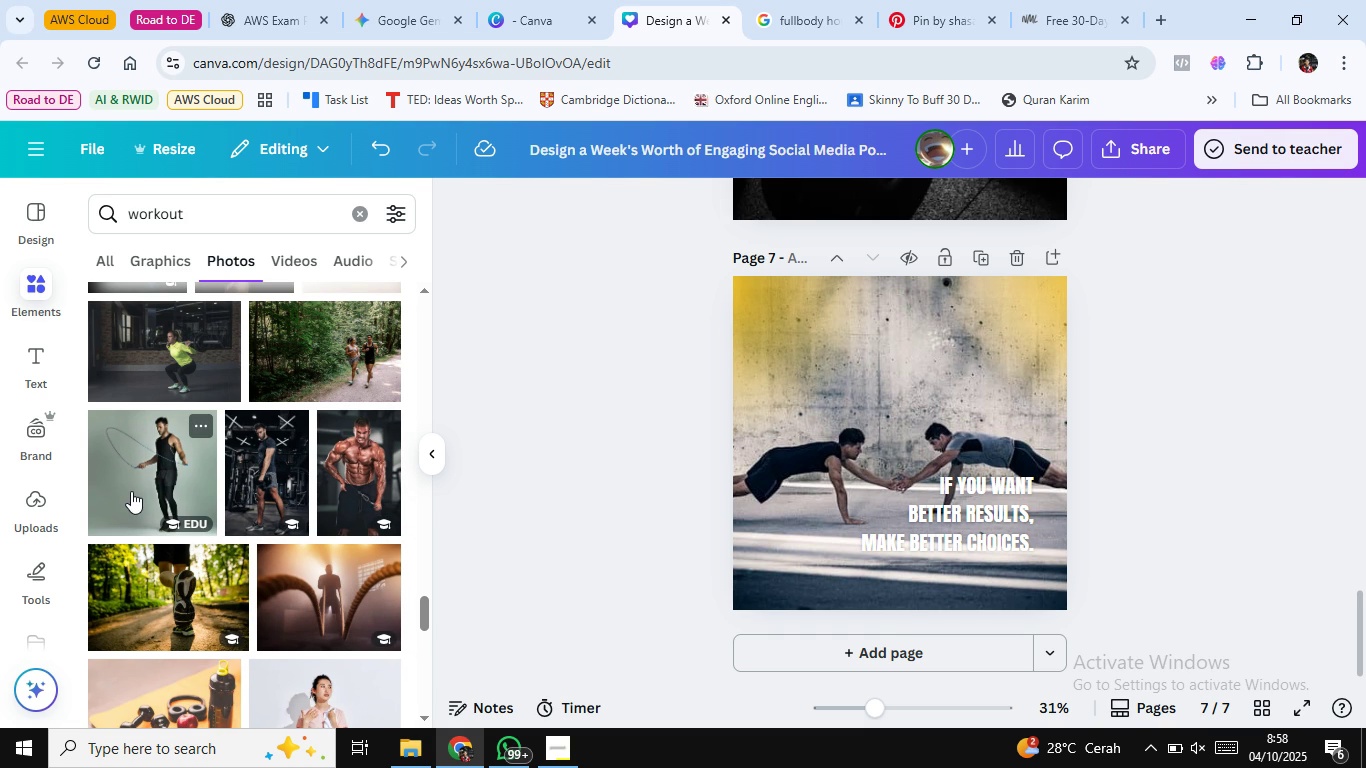 
left_click([131, 491])
 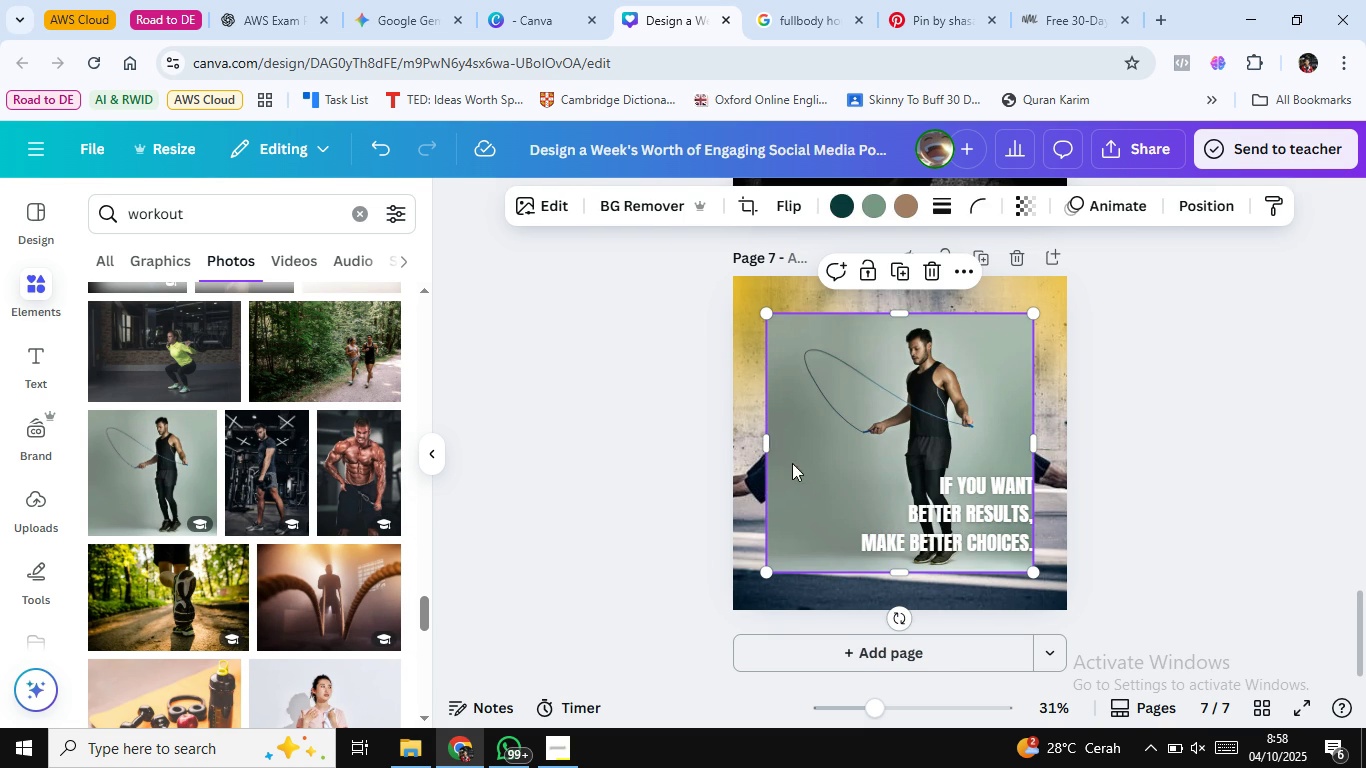 
right_click([827, 453])
 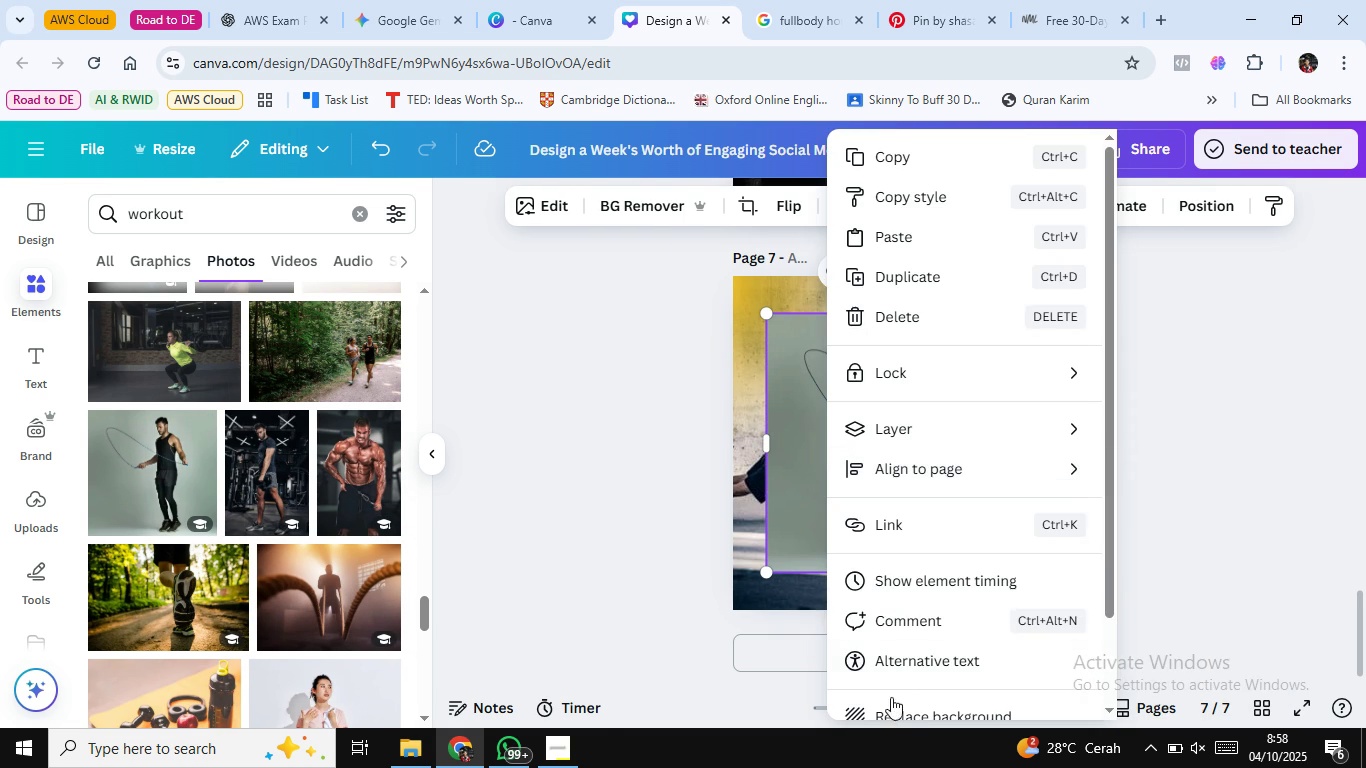 
left_click([891, 704])